 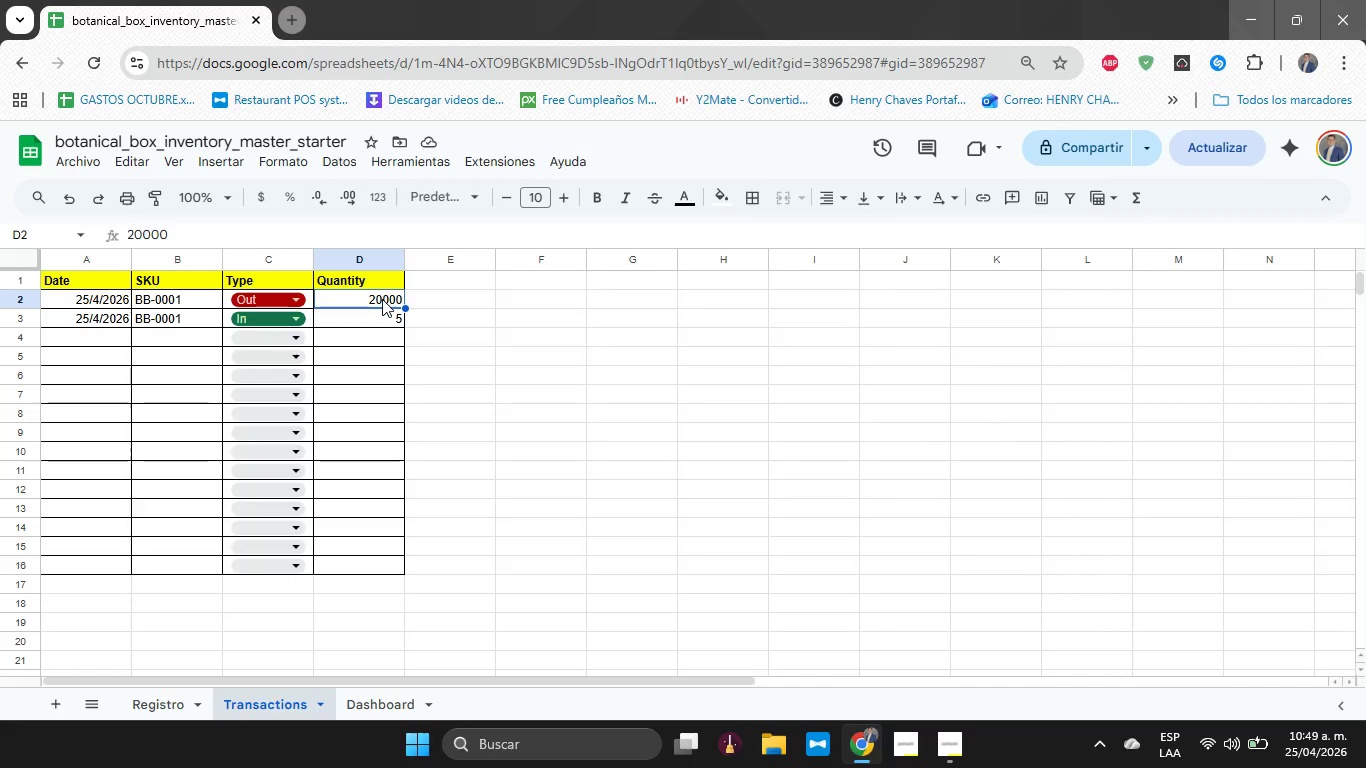 
type(20)
 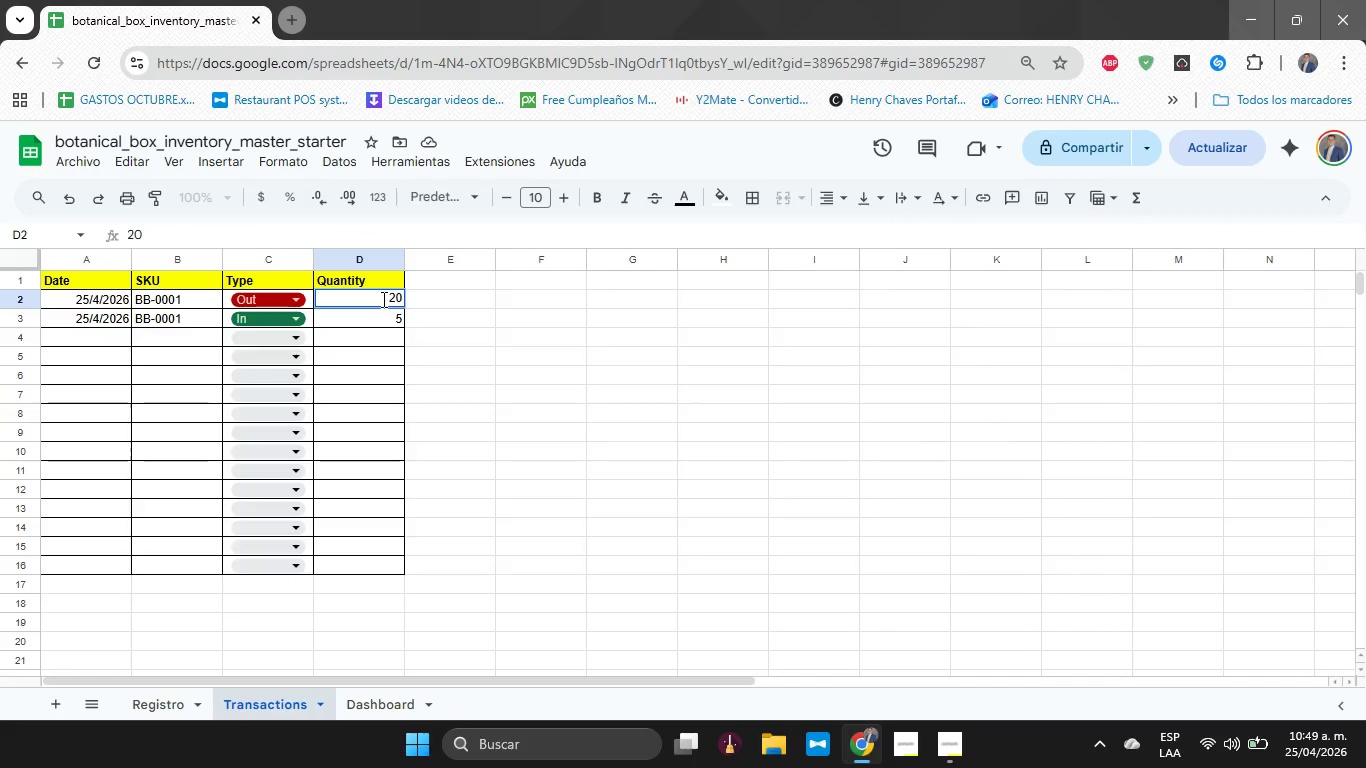 
key(Enter)
 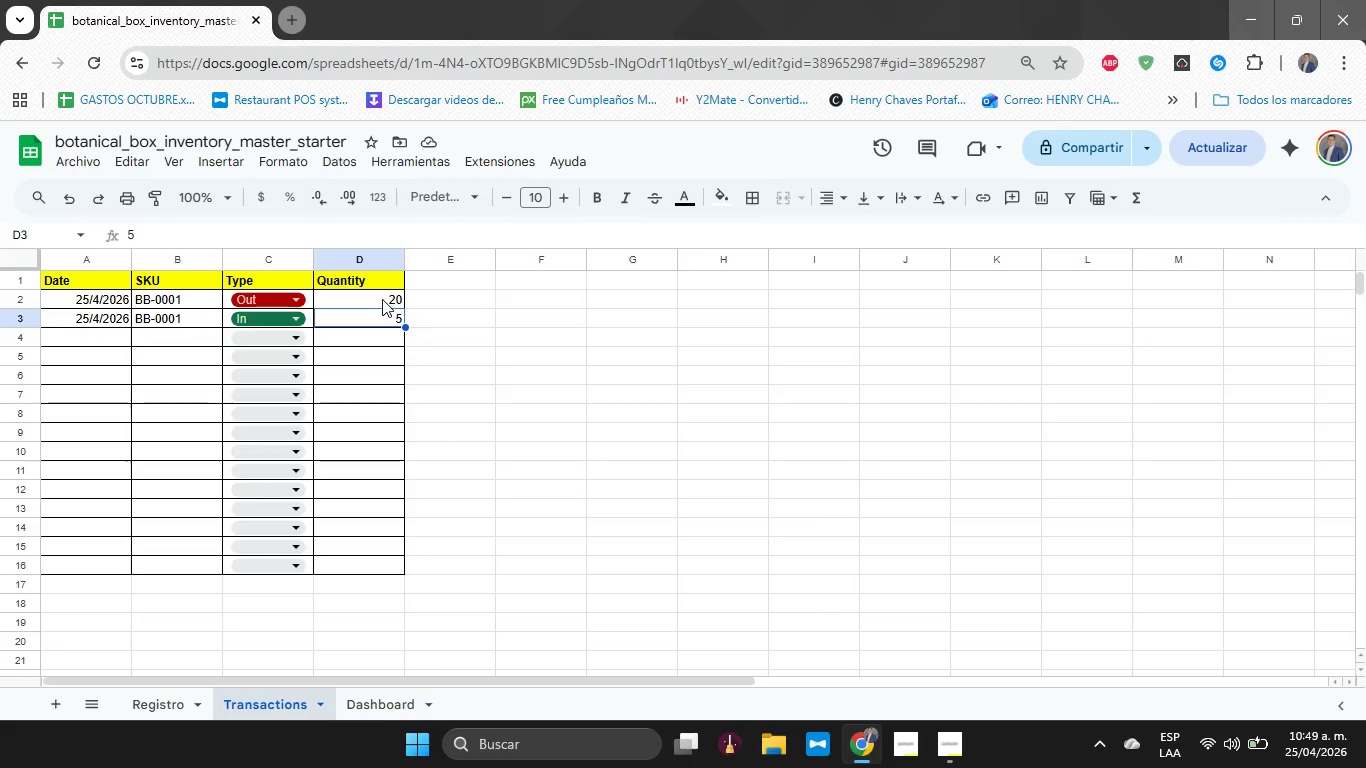 
wait(16.83)
 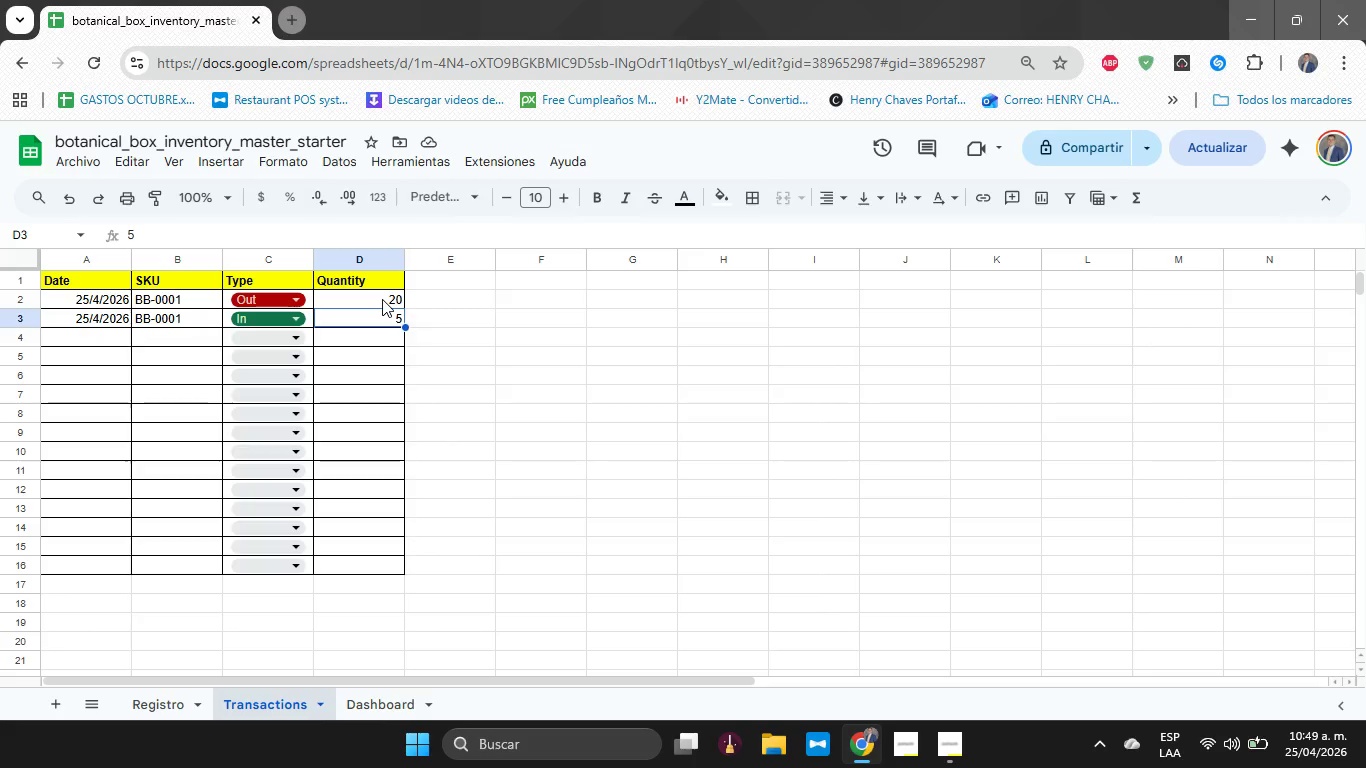 
left_click([368, 715])
 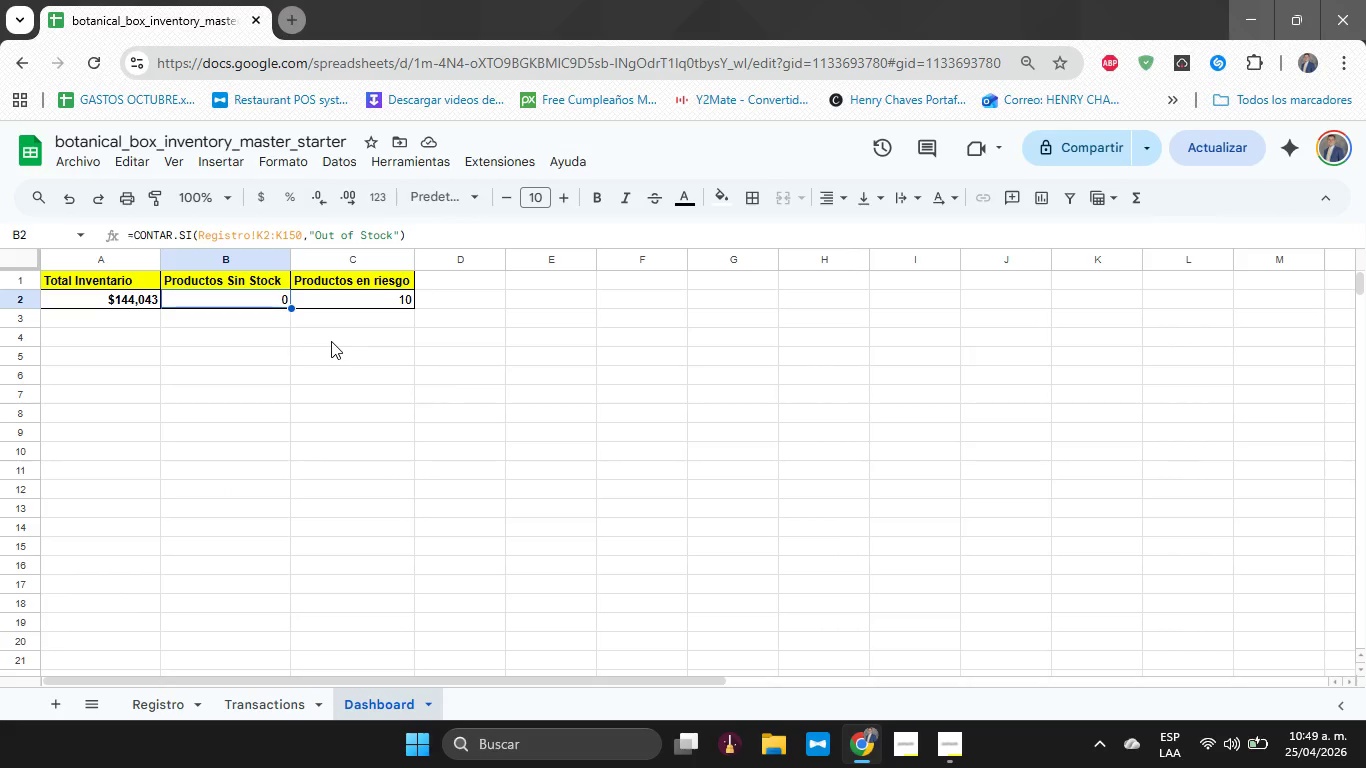 
left_click([331, 341])
 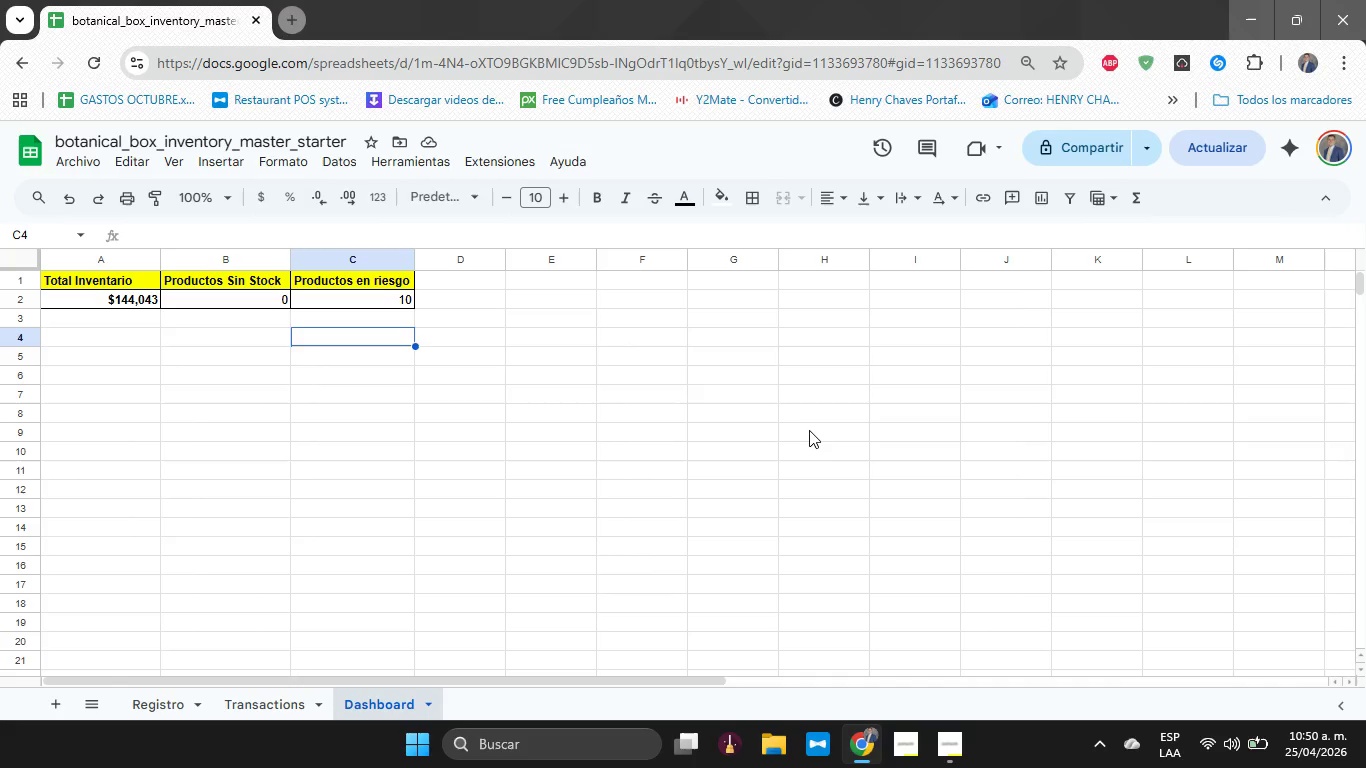 
wait(61.58)
 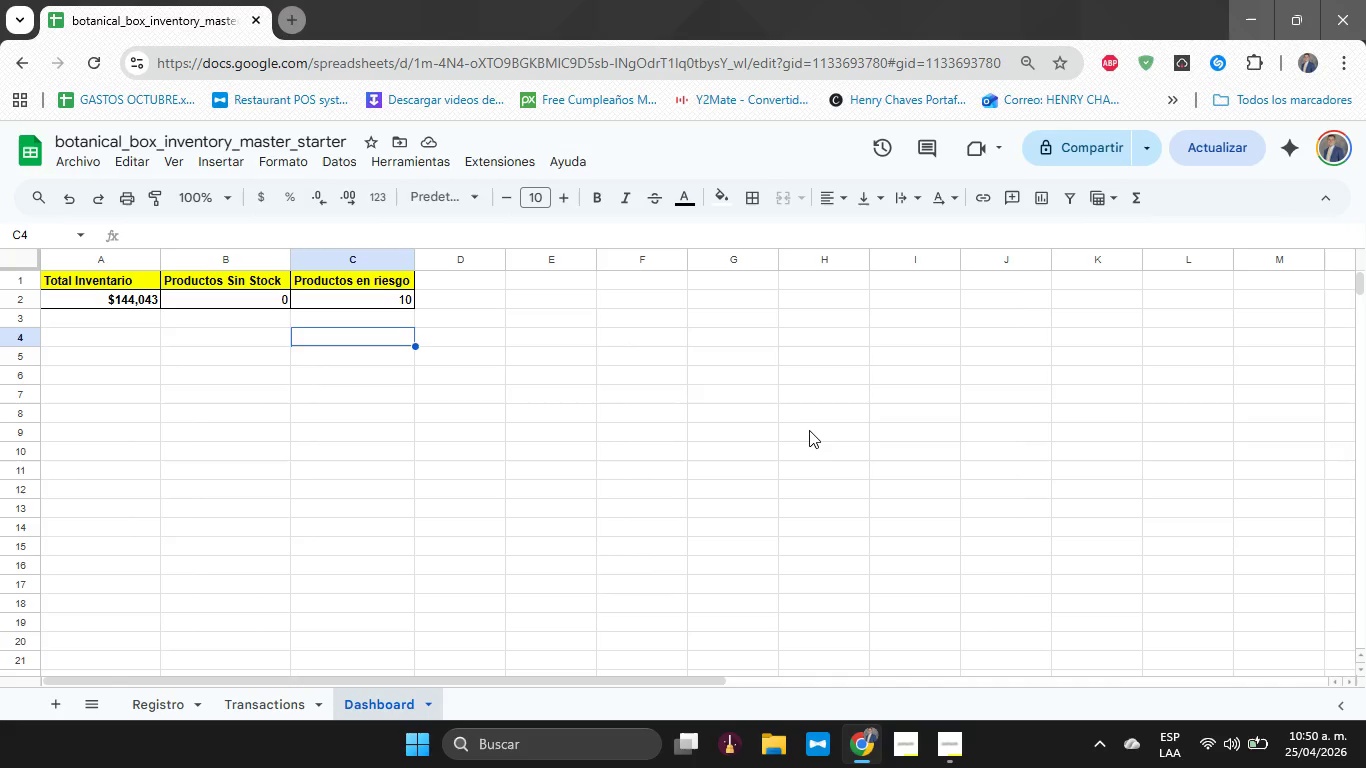 
left_click([970, 754])